 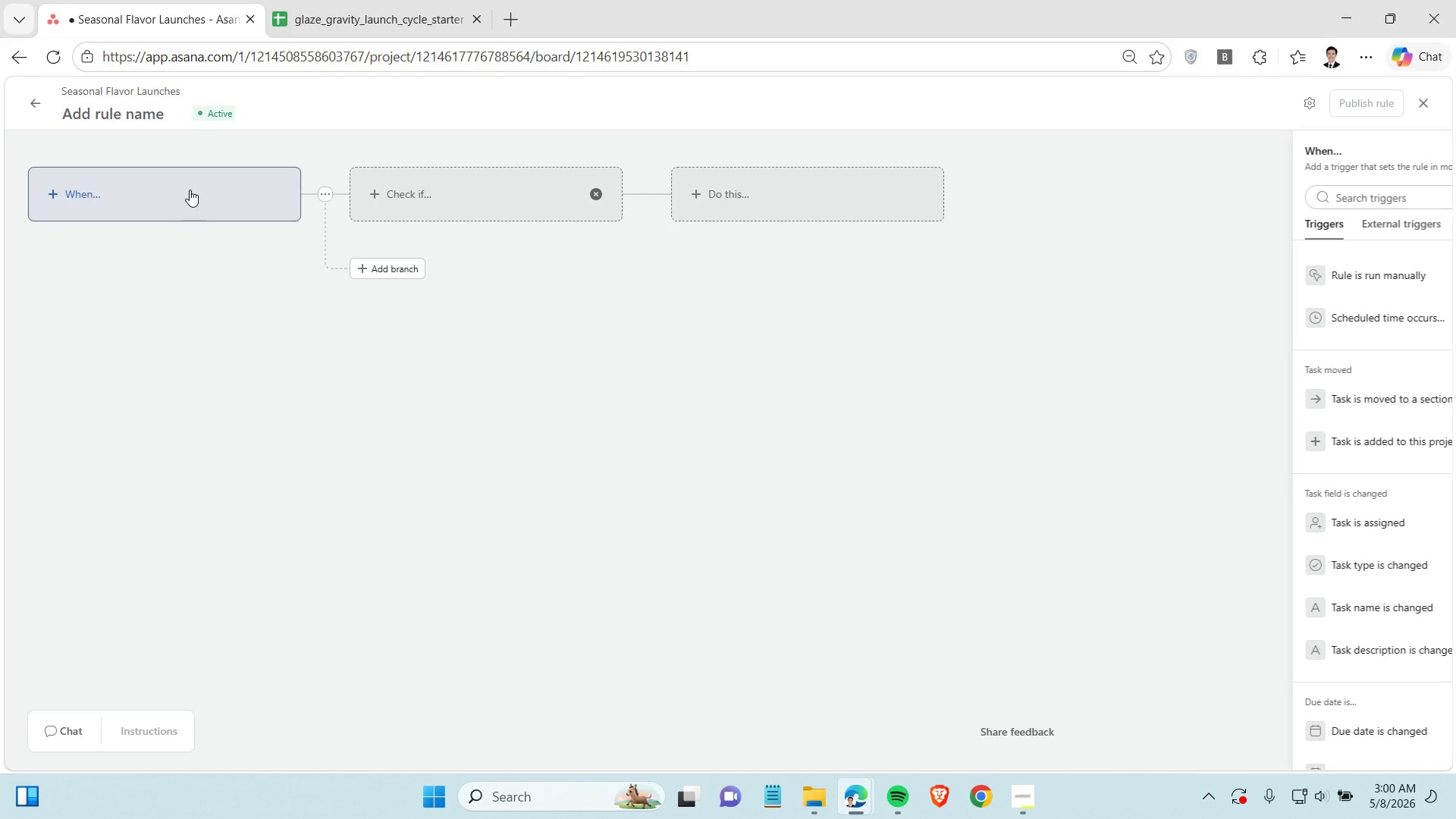 
left_click([1170, 408])
 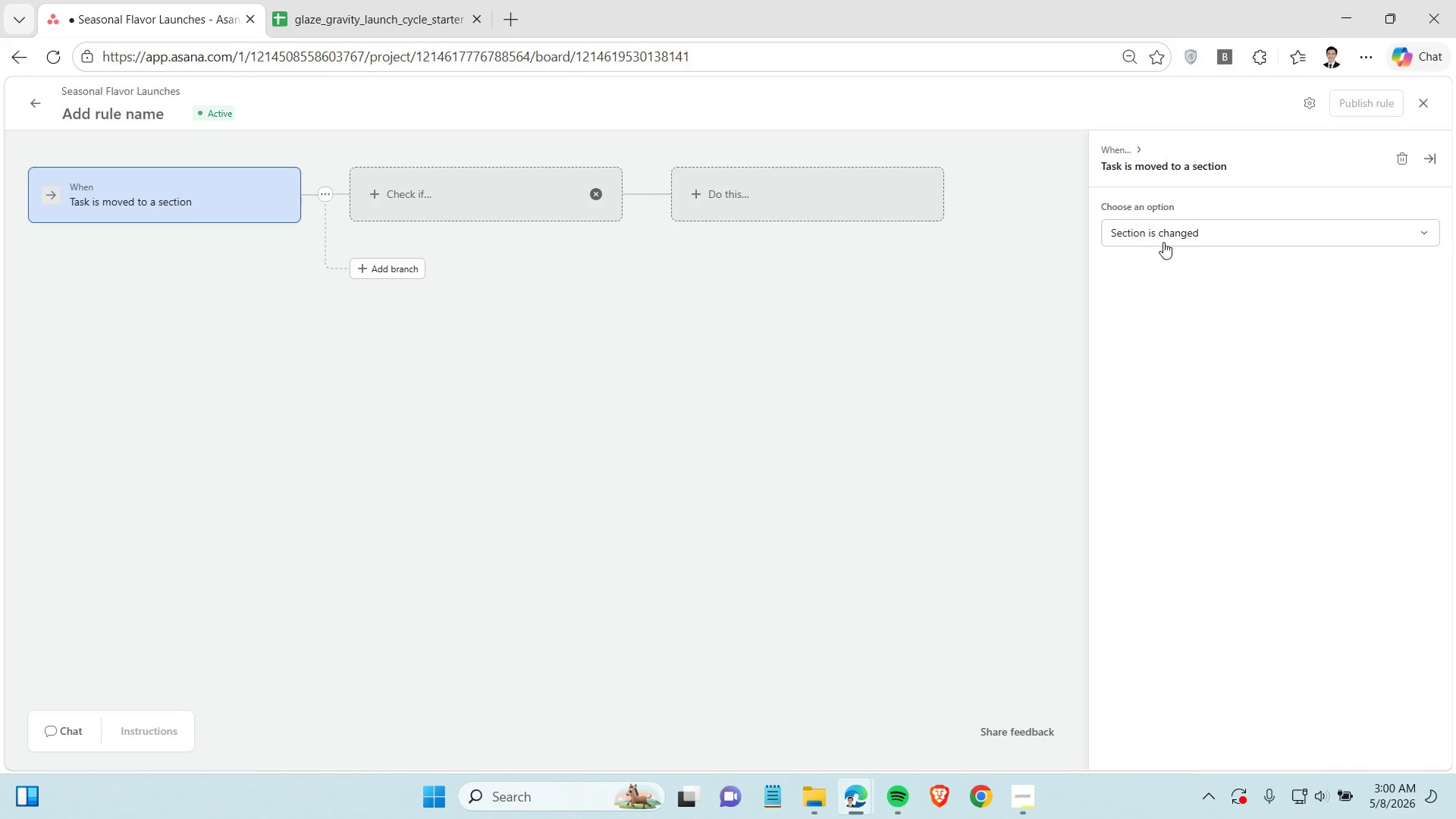 
left_click([1164, 240])
 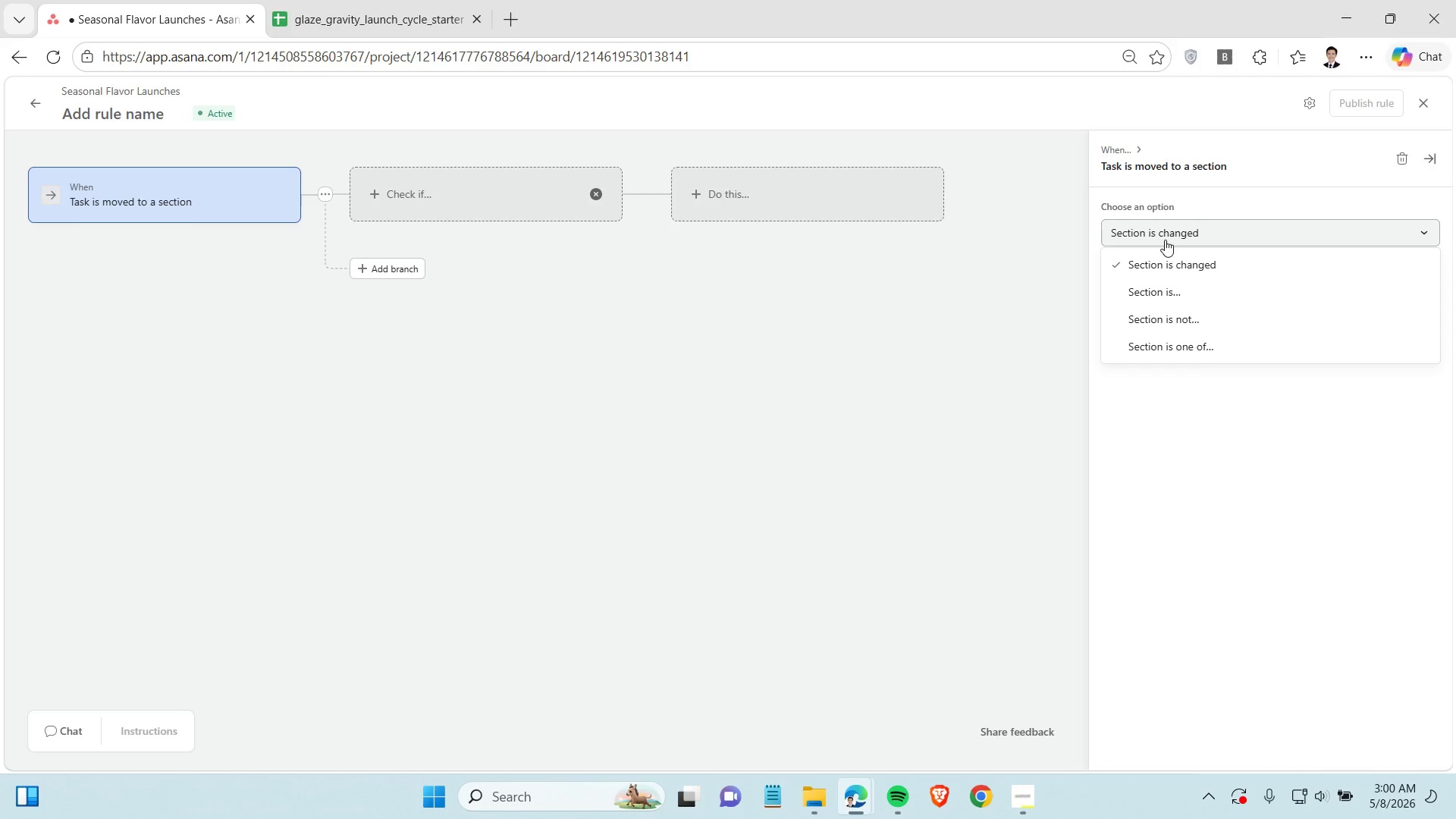 
left_click([1176, 290])
 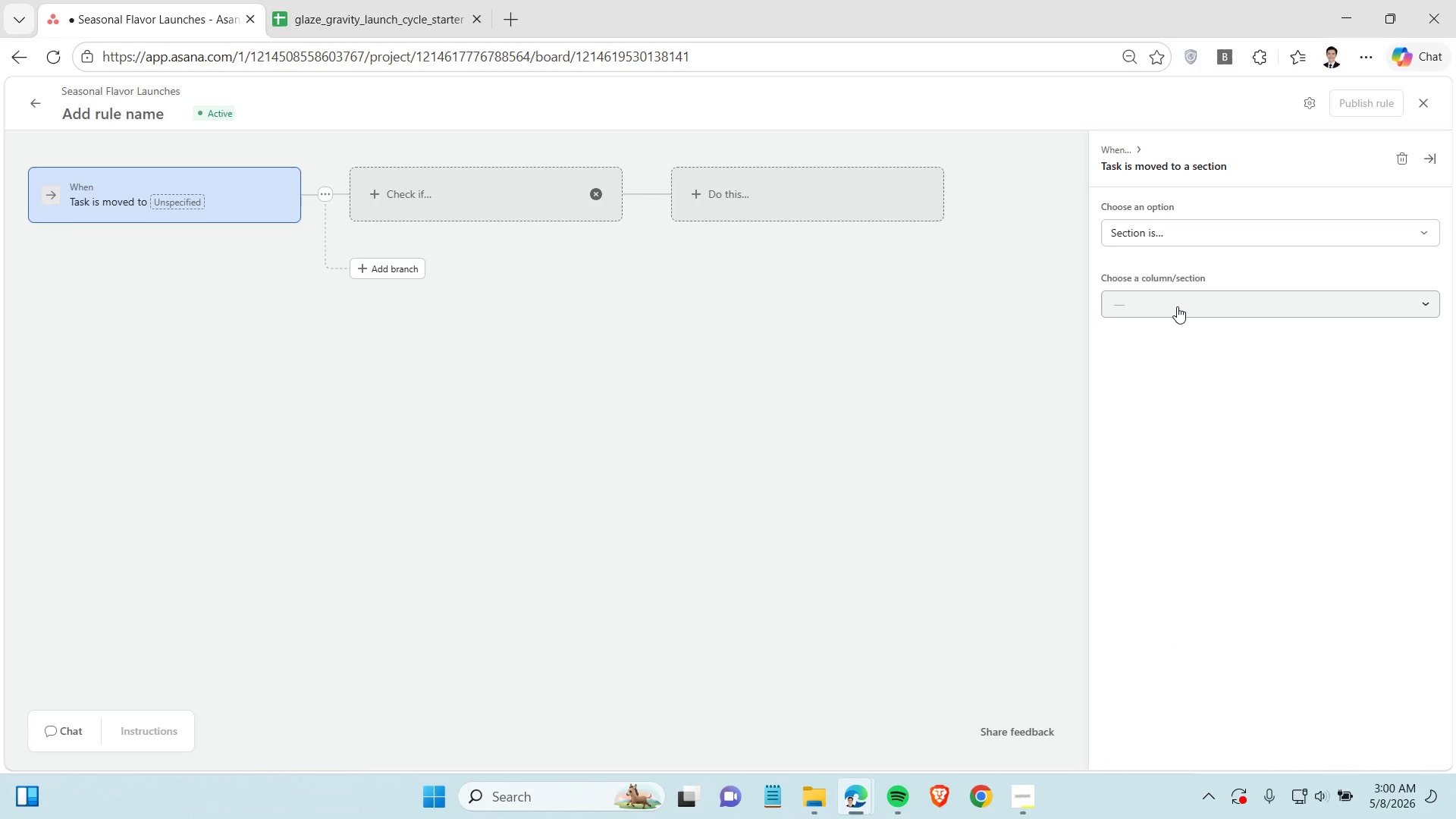 
left_click([1177, 306])
 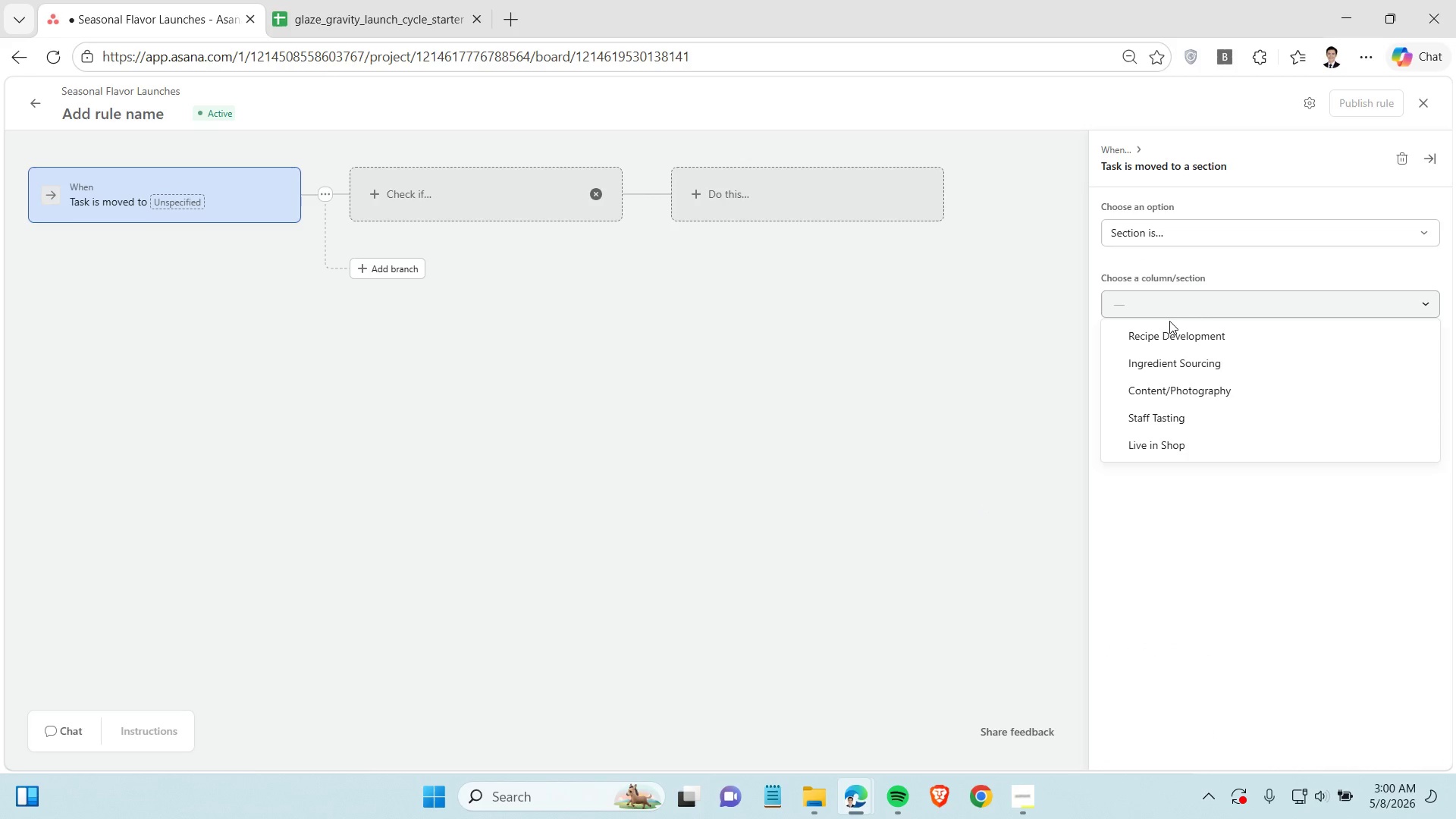 
left_click([1172, 386])
 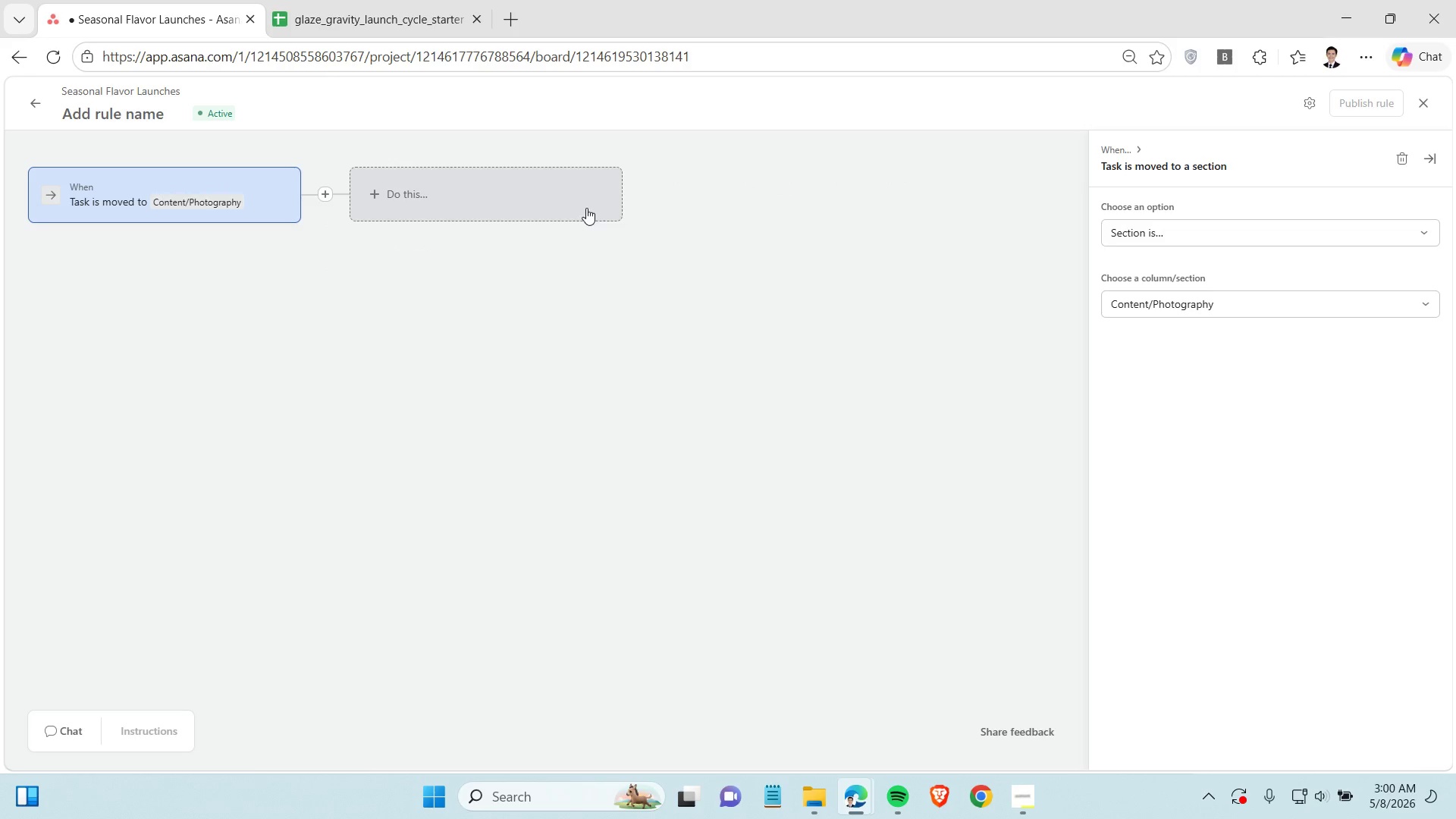 
left_click([1021, 809])